 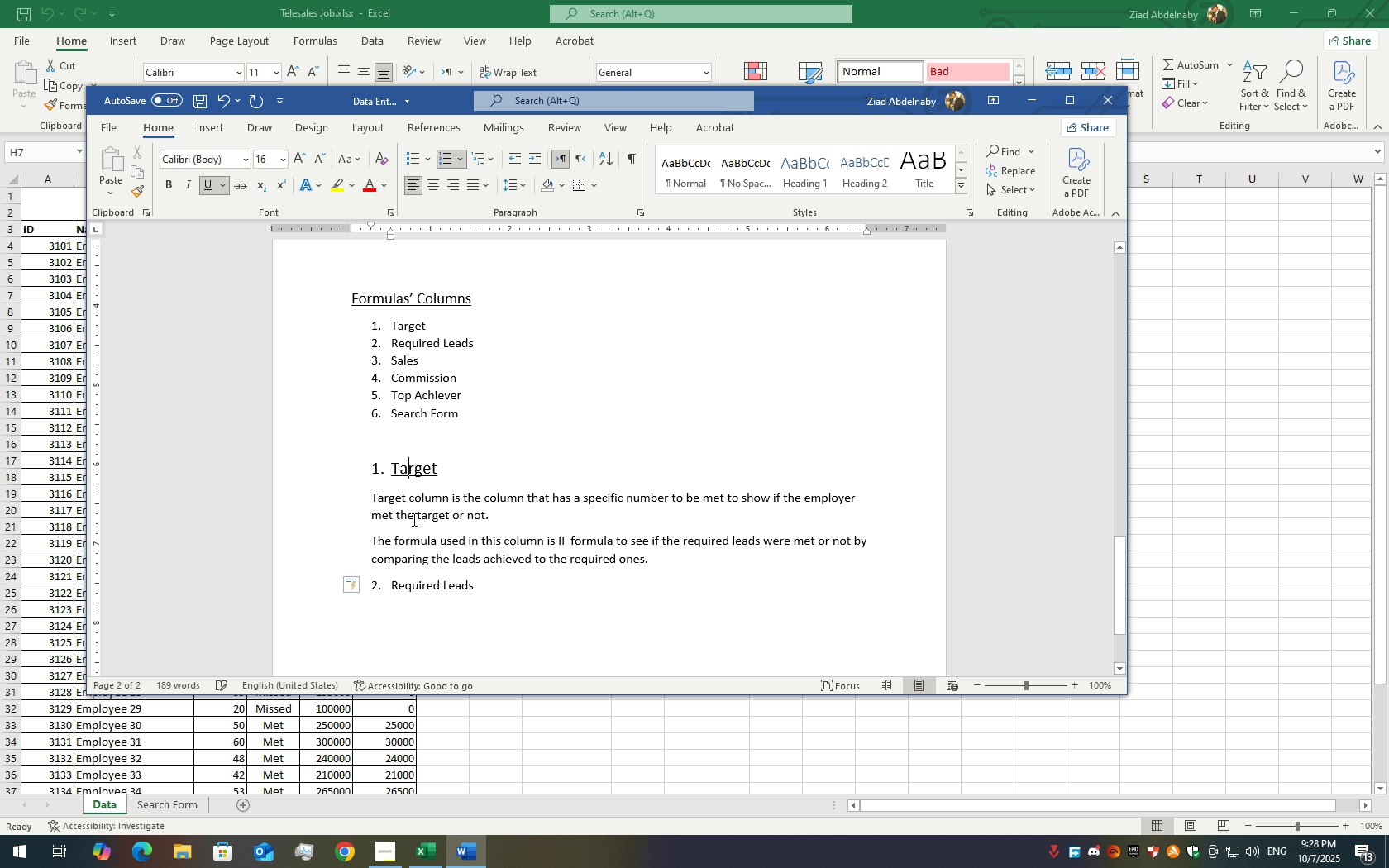 
left_click([413, 593])
 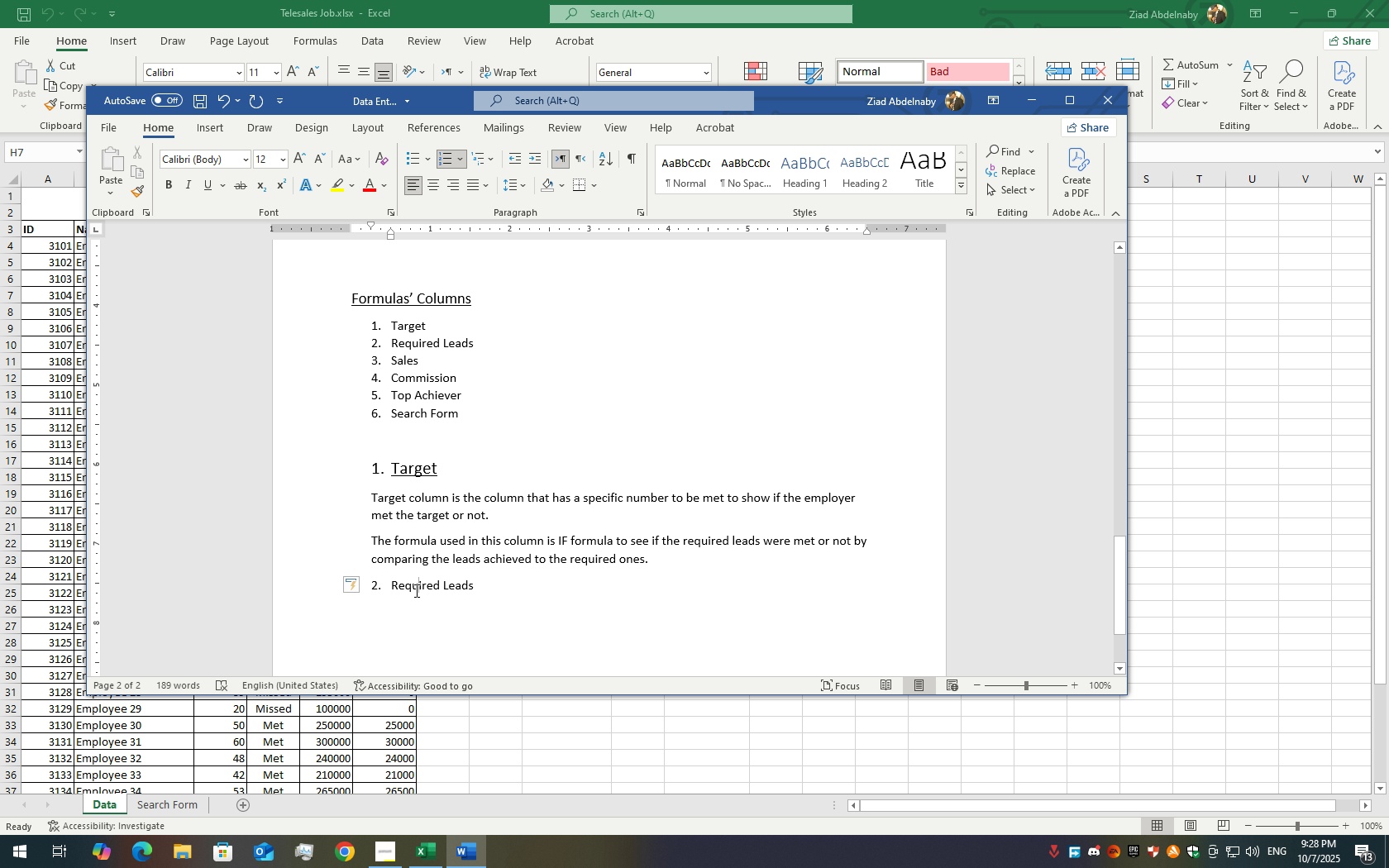 
double_click([415, 590])
 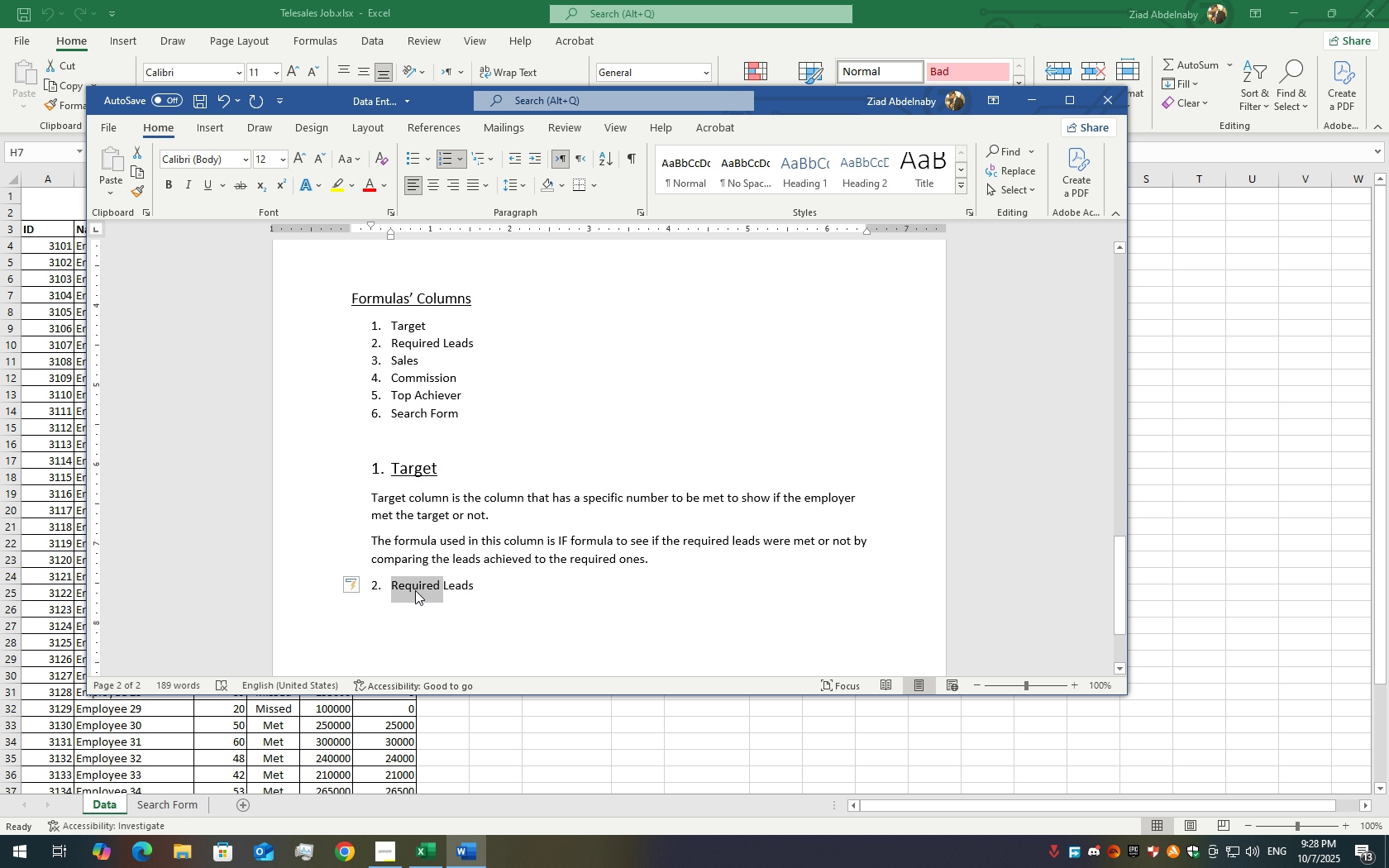 
triple_click([415, 590])
 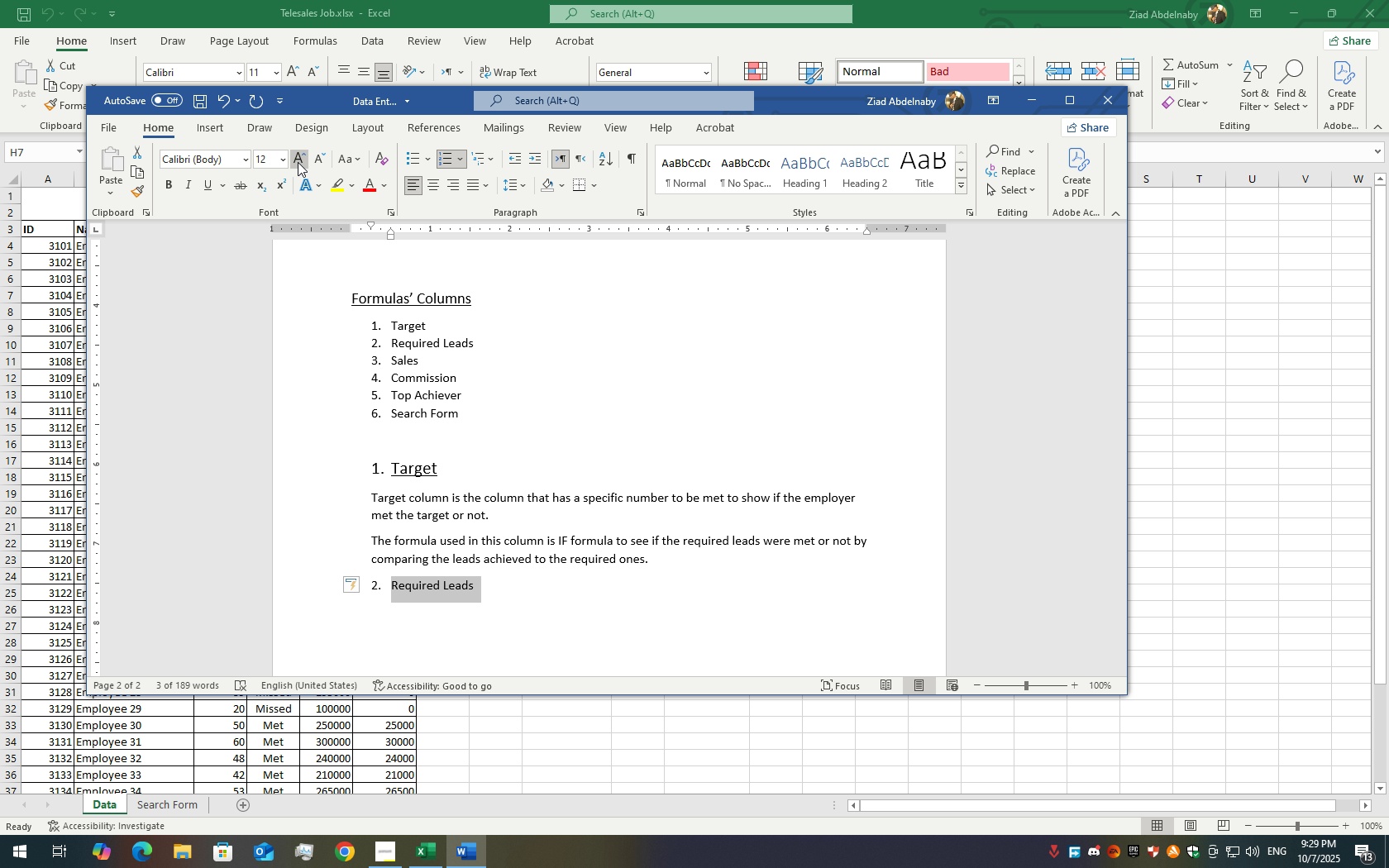 
double_click([298, 162])
 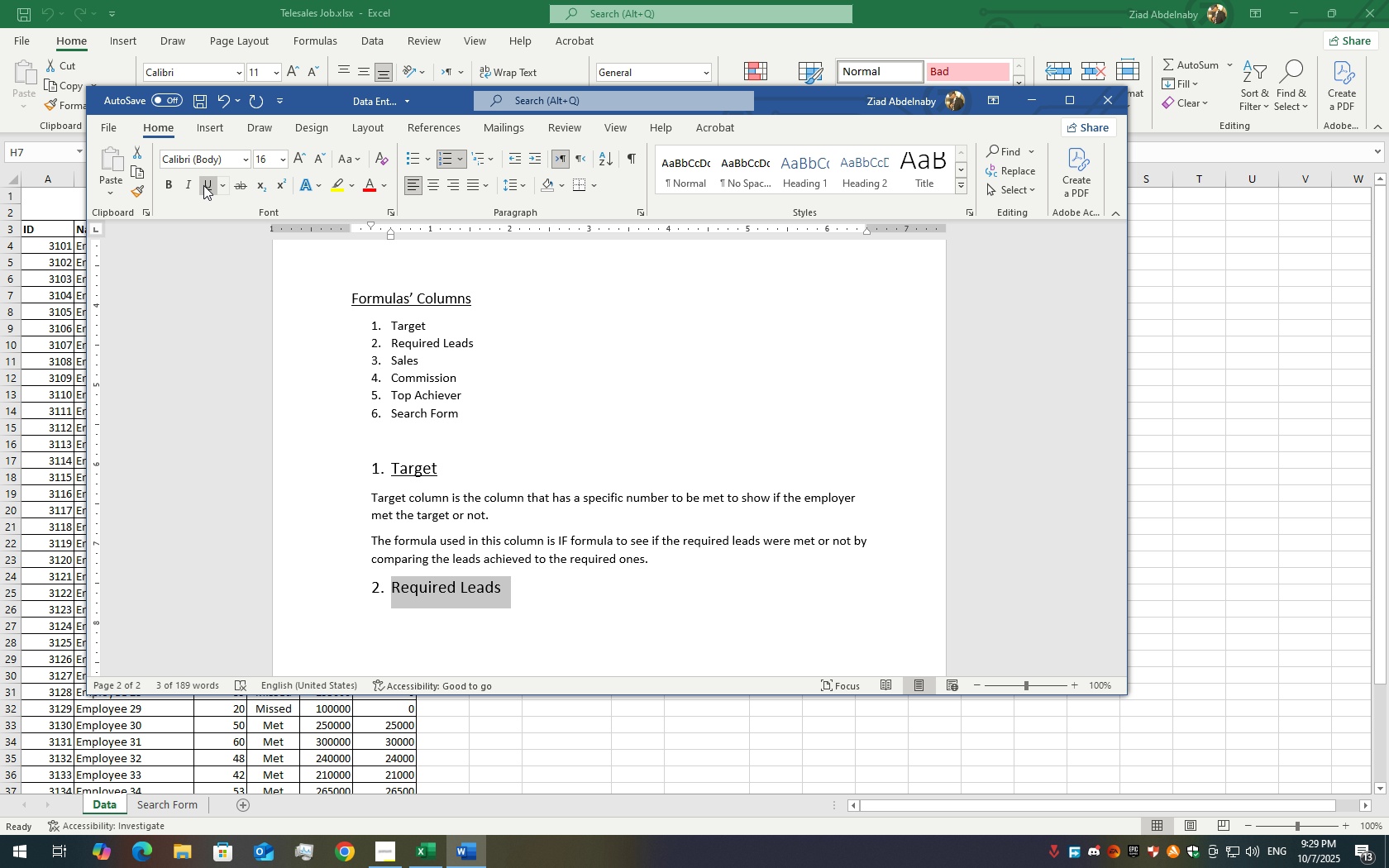 
left_click([203, 185])